 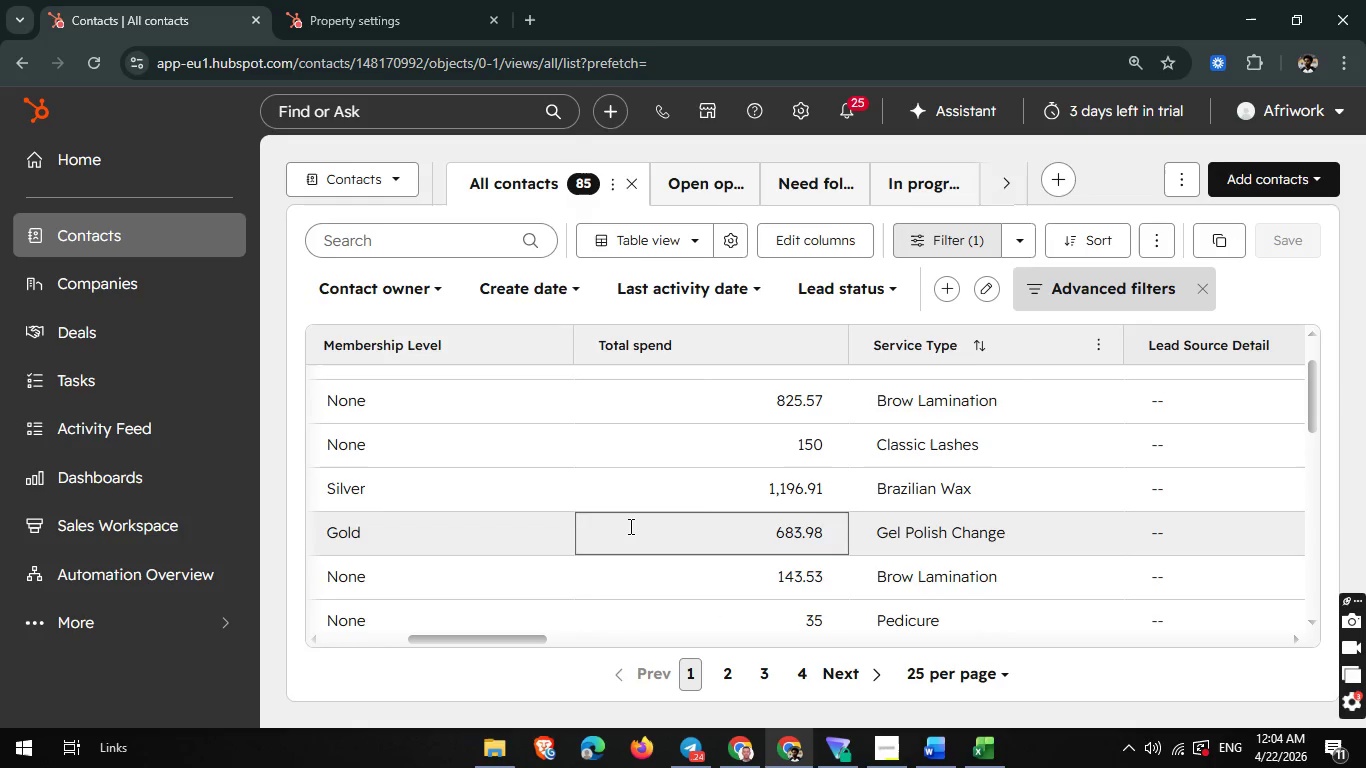 
scroll: coordinate [629, 526], scroll_direction: none, amount: 0.0
 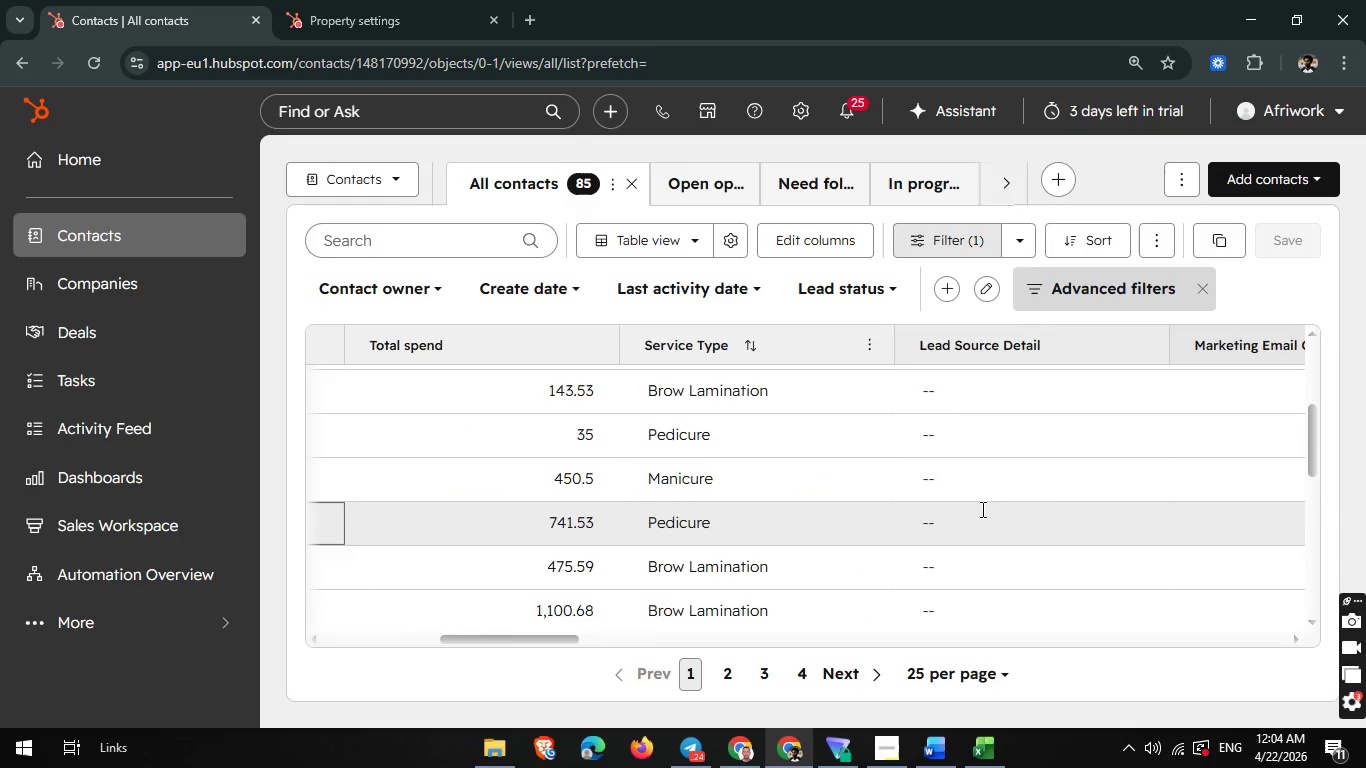 
scroll: coordinate [981, 509], scroll_direction: down, amount: 1.0
 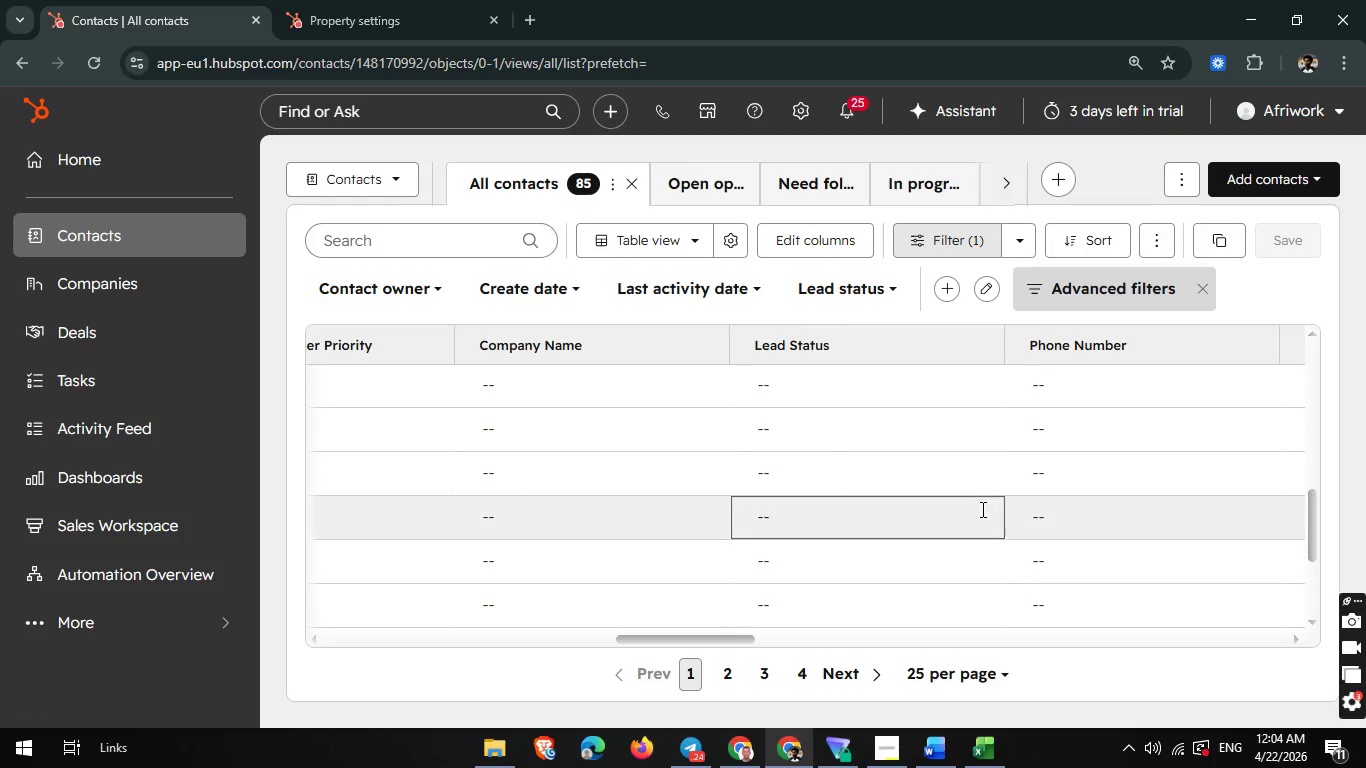 
scroll: coordinate [981, 509], scroll_direction: none, amount: 0.0
 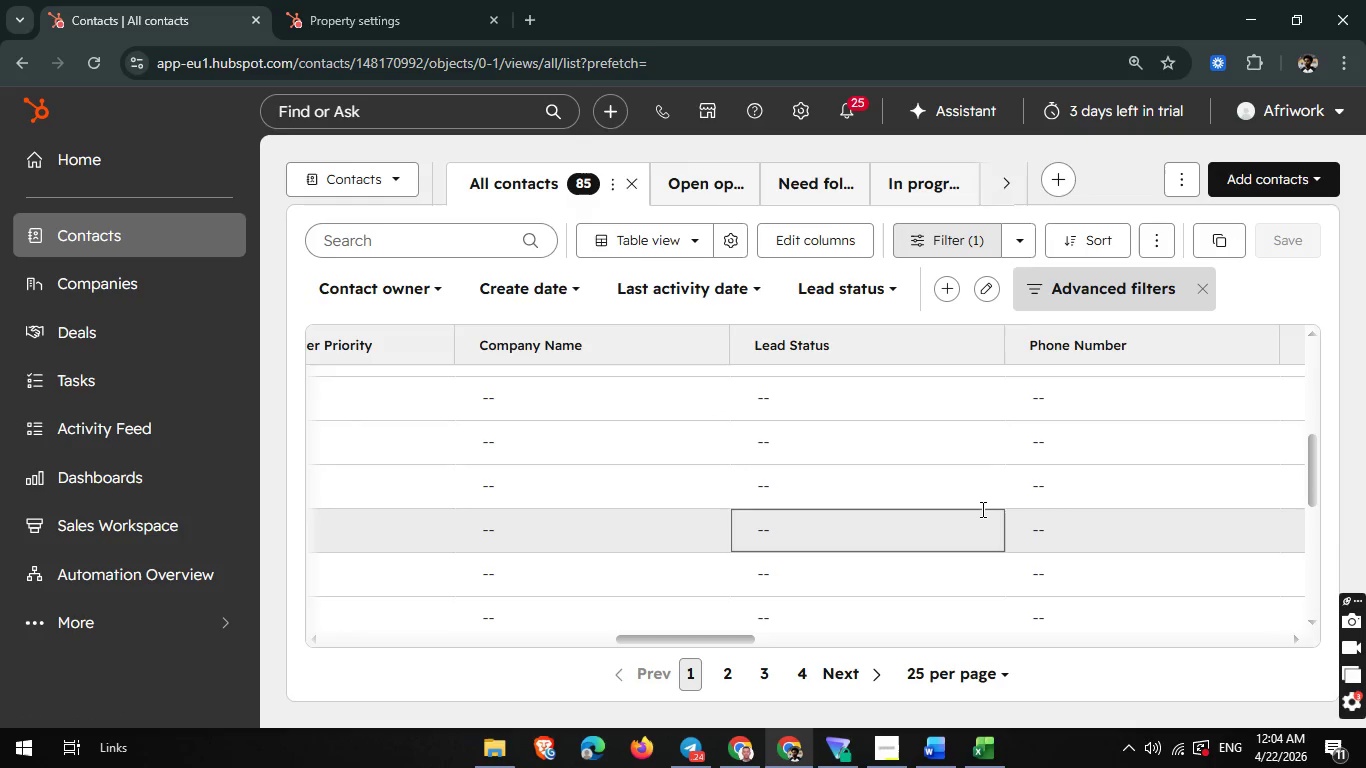 